 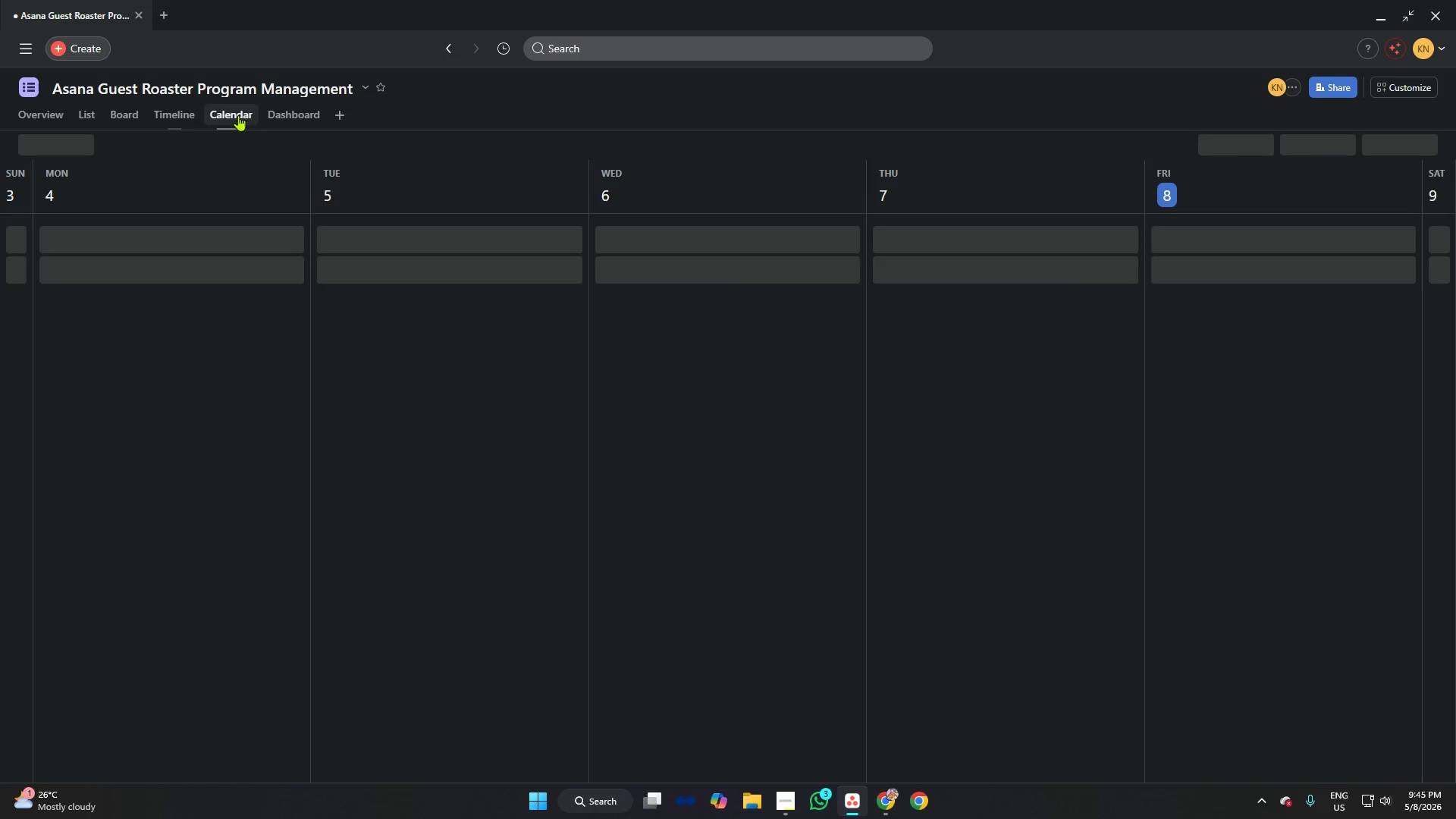 
left_click([1170, 147])
 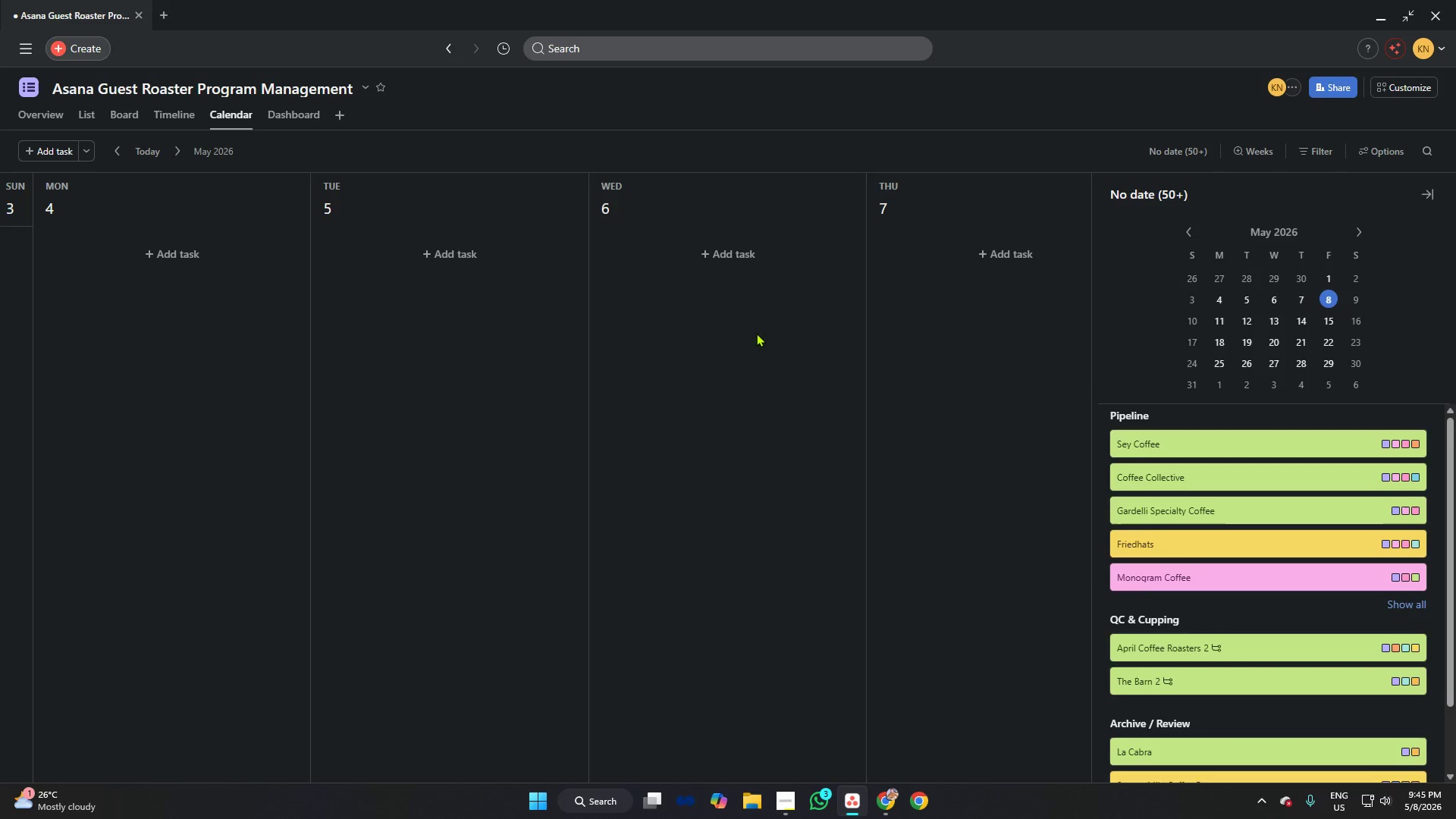 
key(Shift+ShiftLeft)
 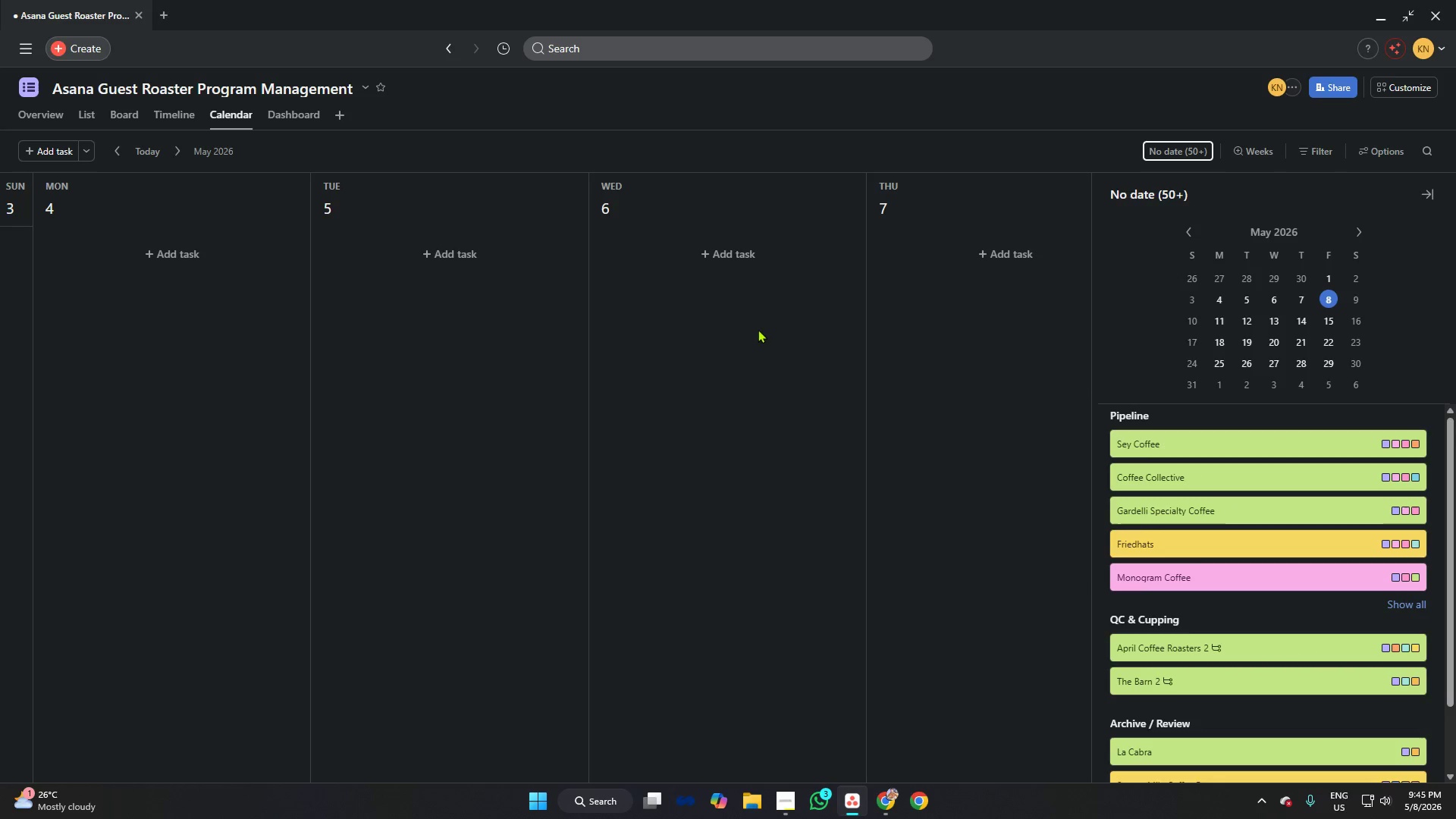 
key(Shift+ShiftLeft)
 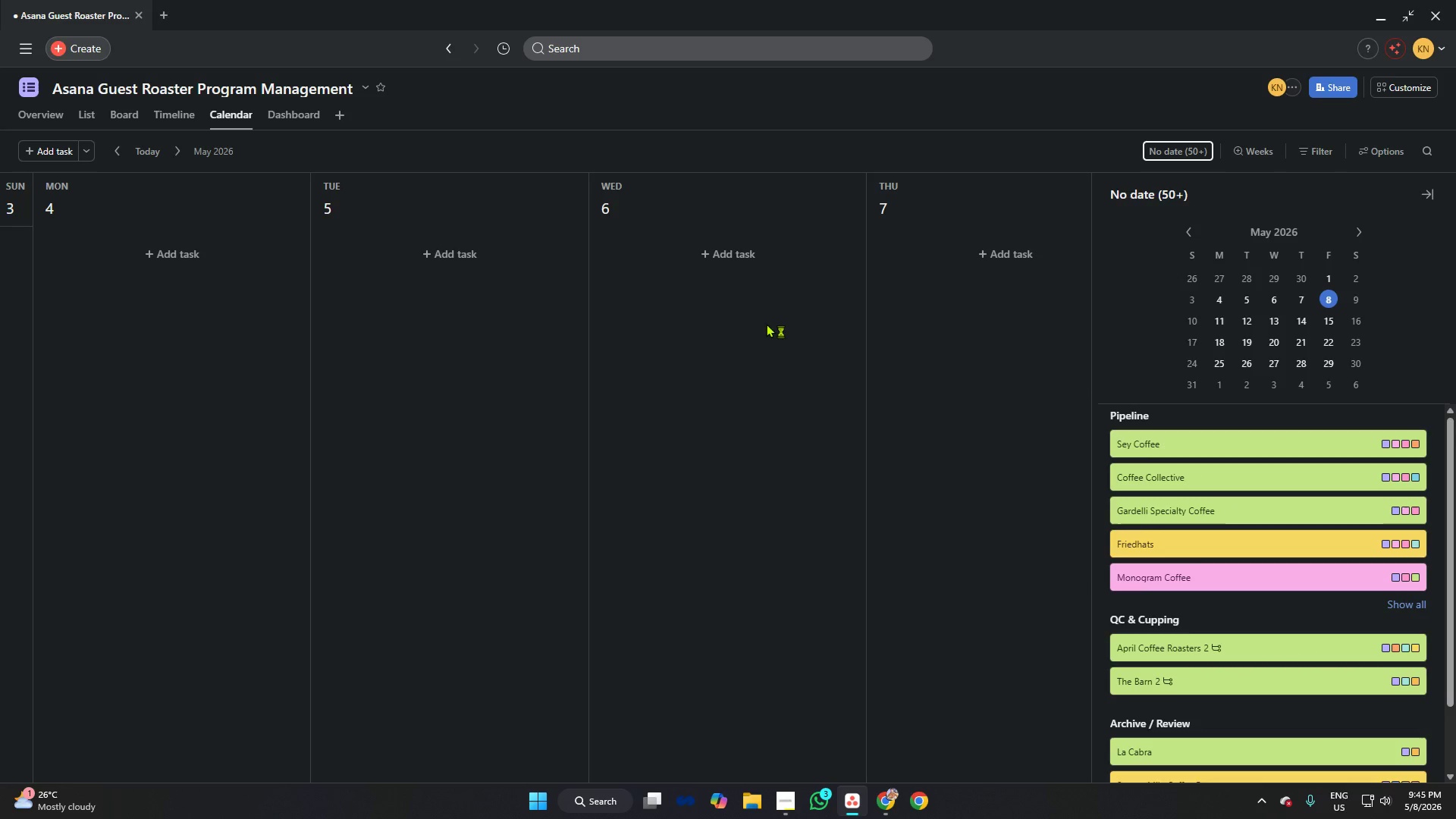 
key(Meta+Shift+S)
 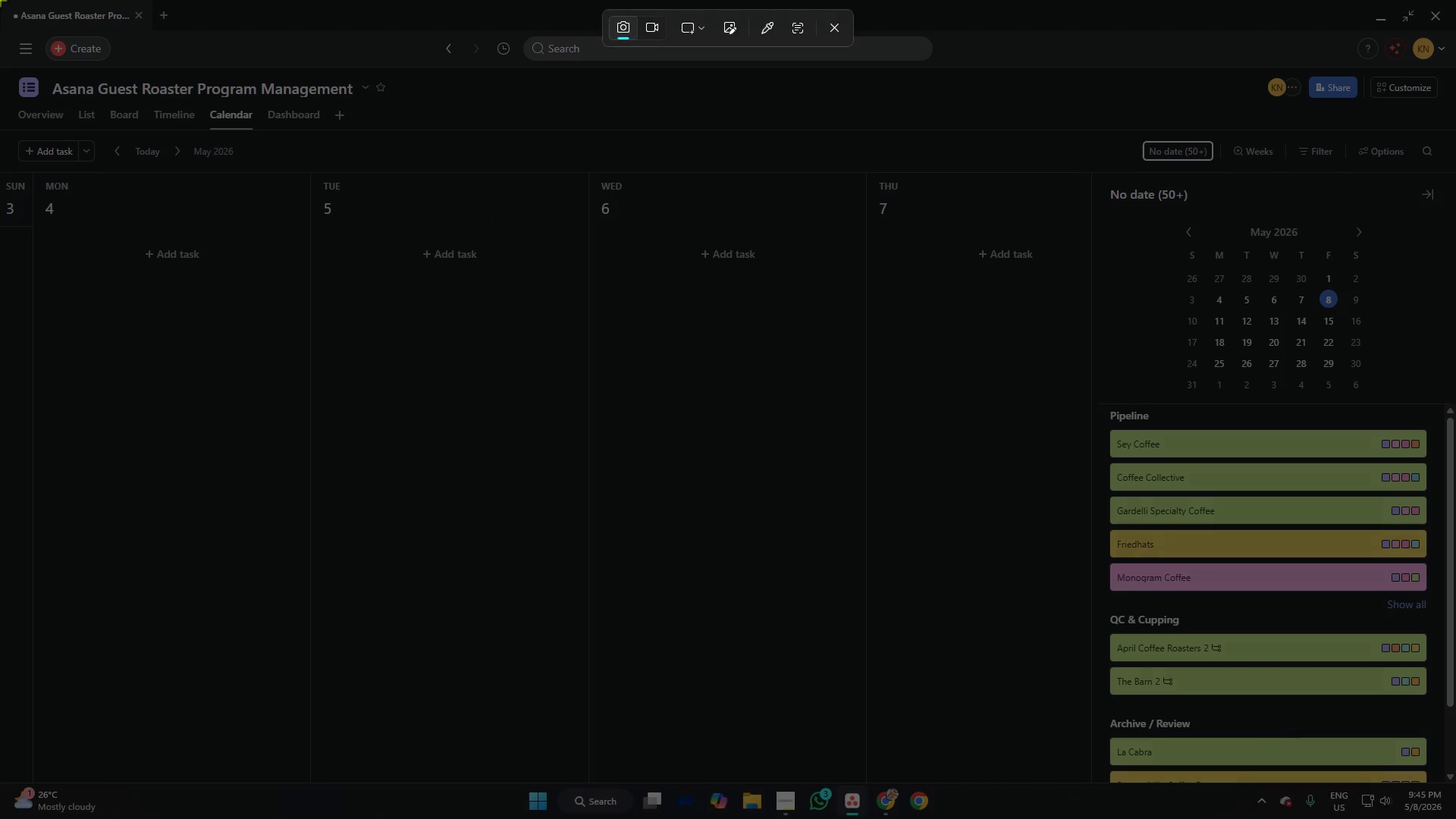 
left_click_drag(start_coordinate=[0, 0], to_coordinate=[0, 632])
 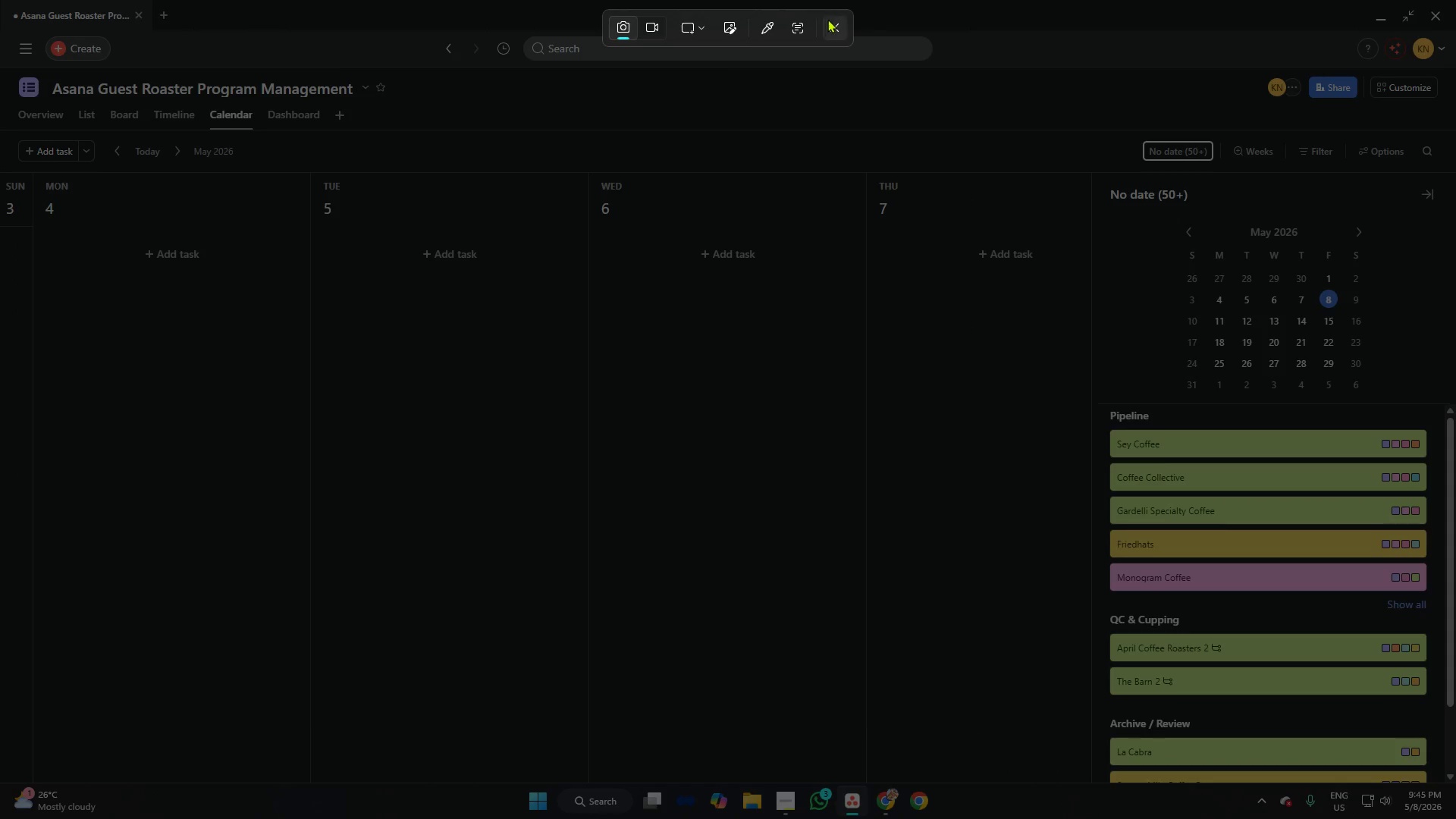 
left_click([837, 25])
 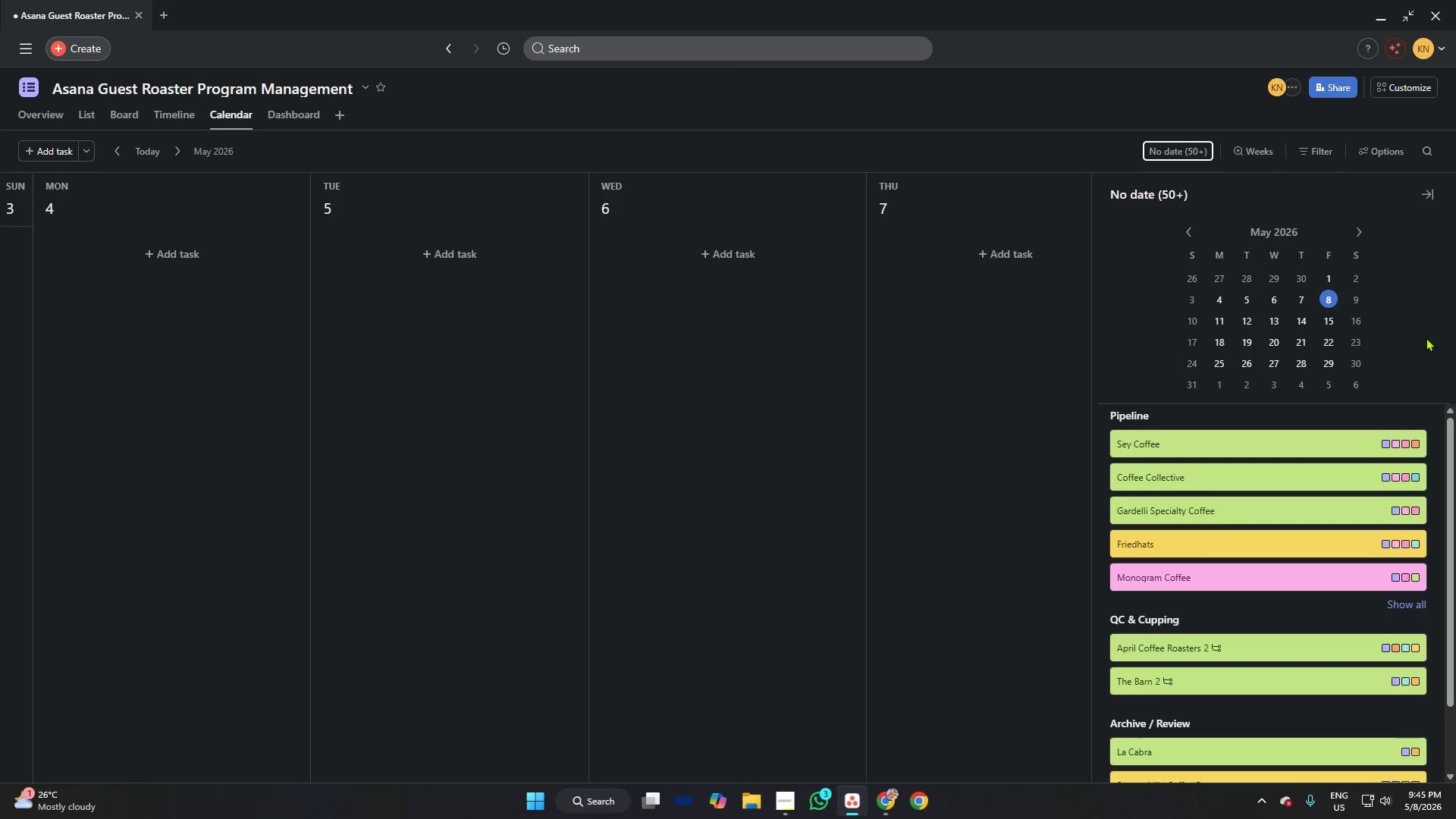 
scroll: coordinate [1346, 479], scroll_direction: down, amount: 6.0
 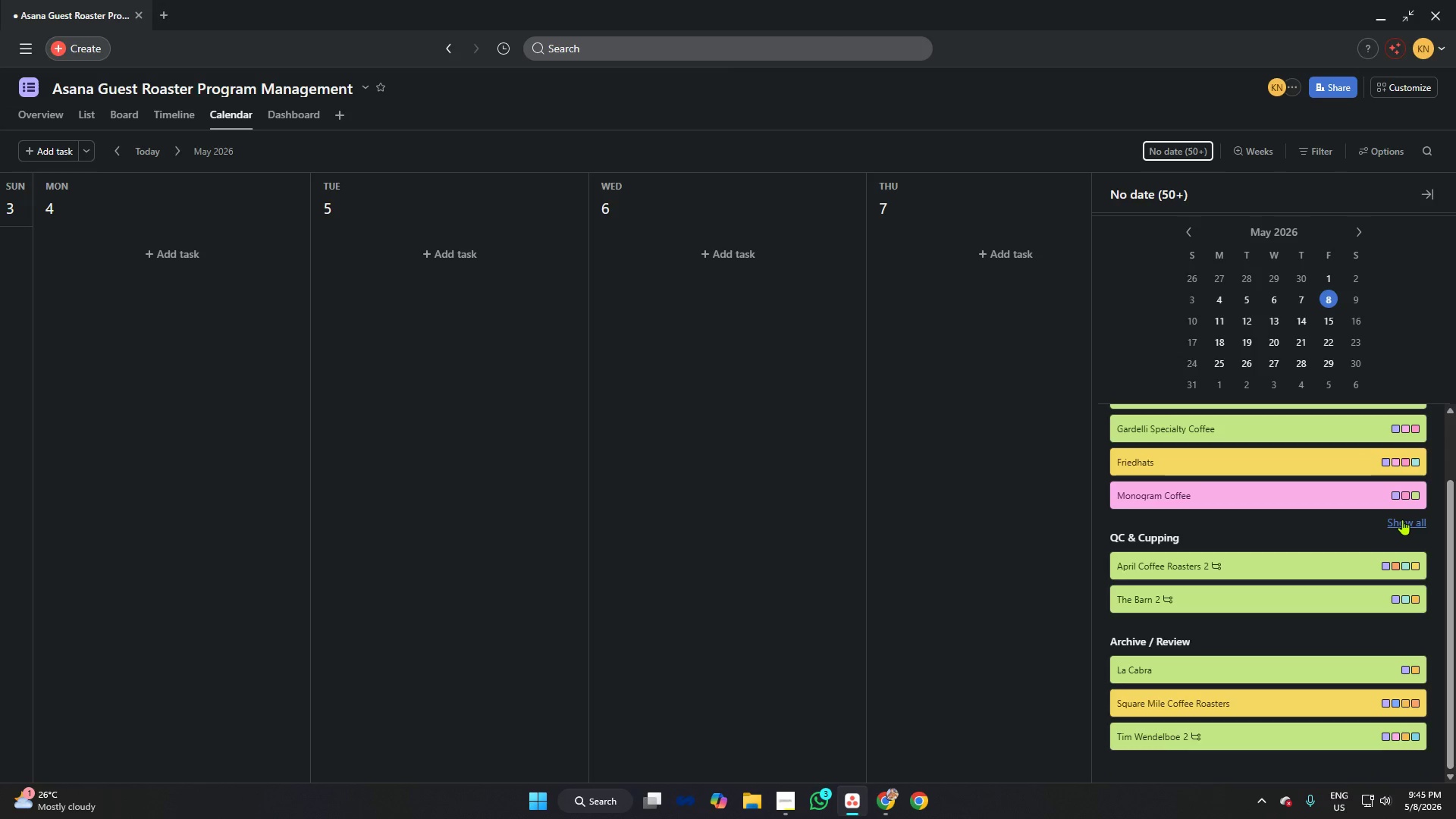 
scroll: coordinate [1409, 512], scroll_direction: none, amount: 0.0
 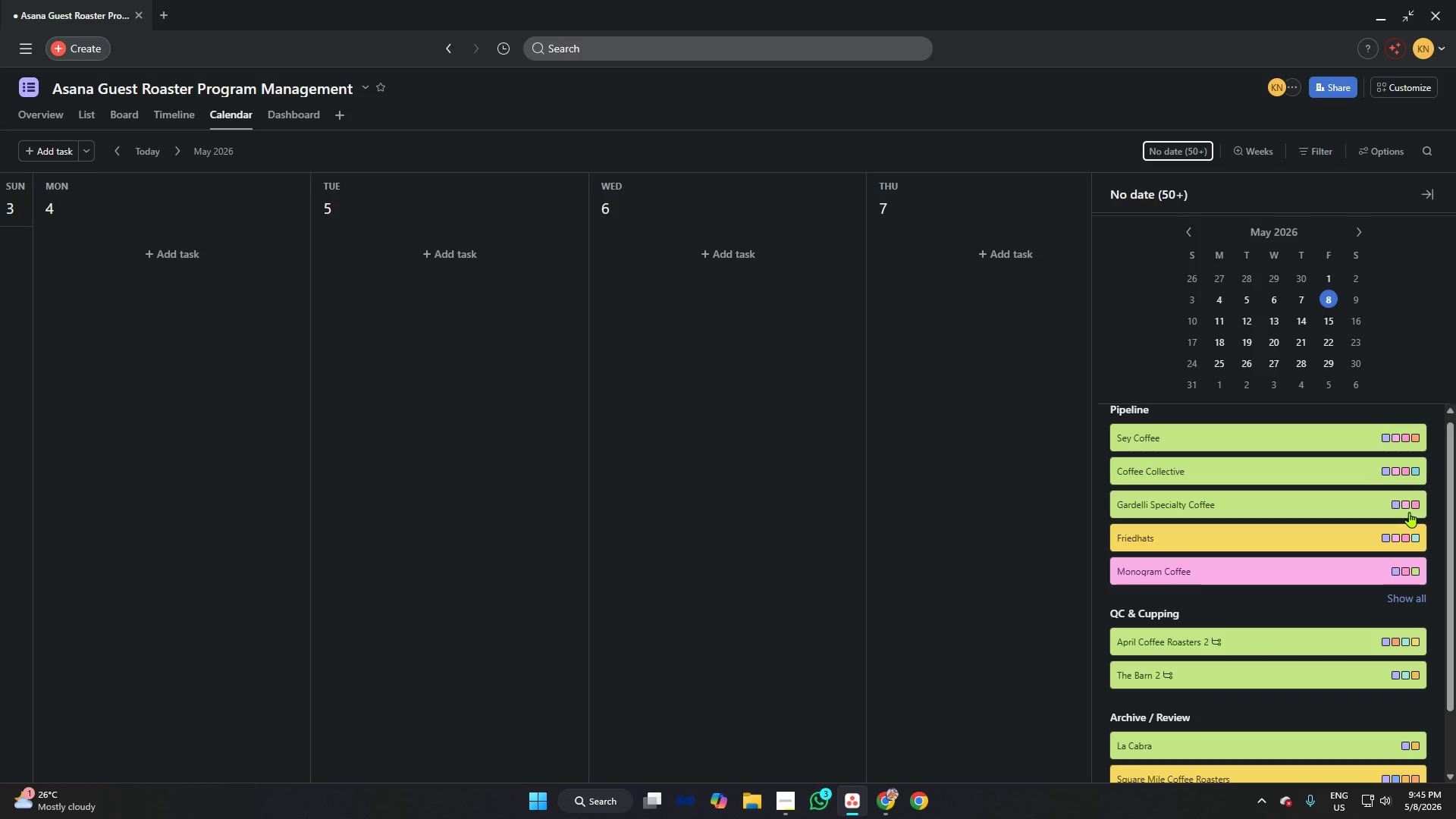 
key(Meta+Shift+S)
 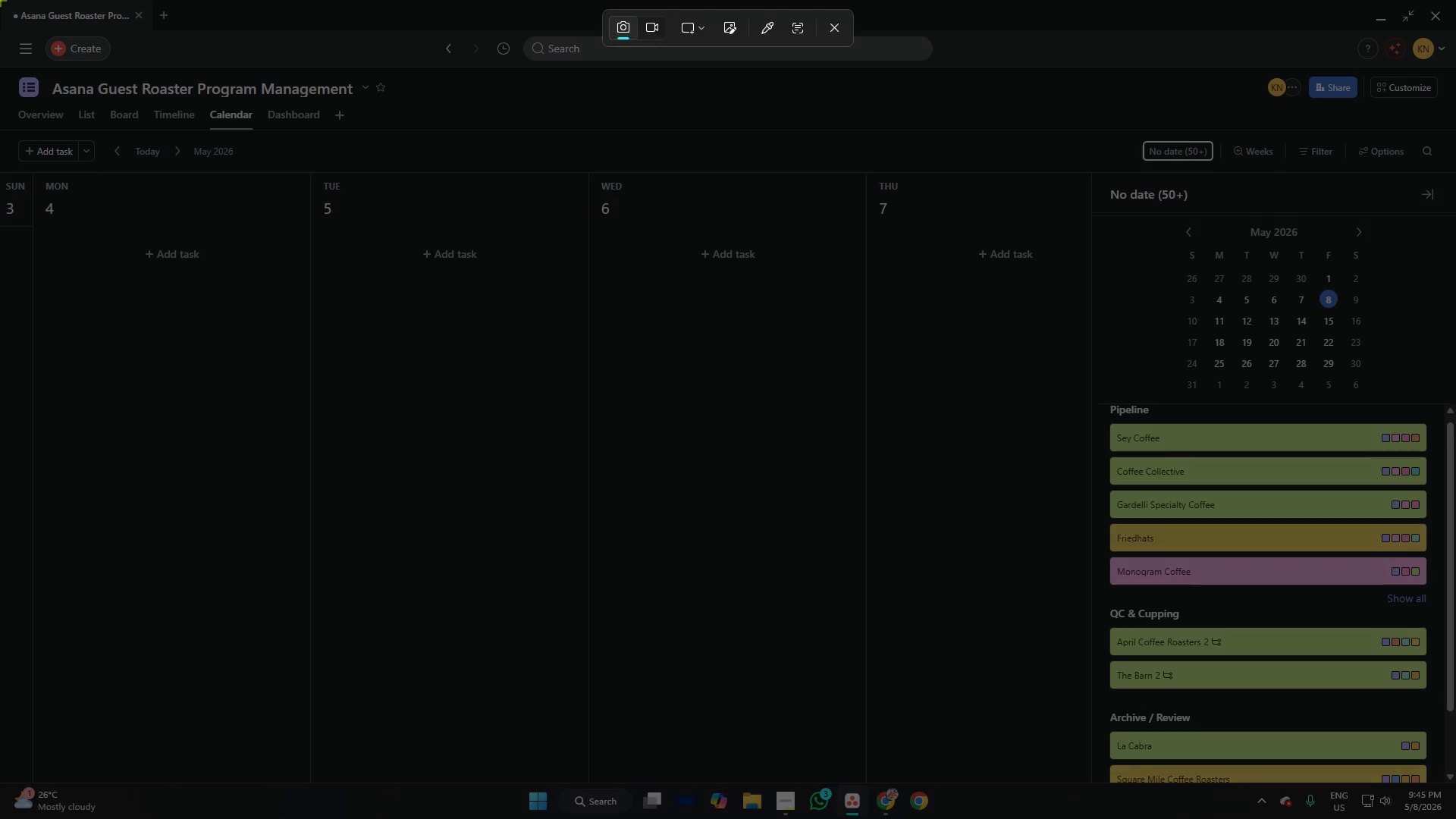 
left_click_drag(start_coordinate=[0, 0], to_coordinate=[1455, 785])
 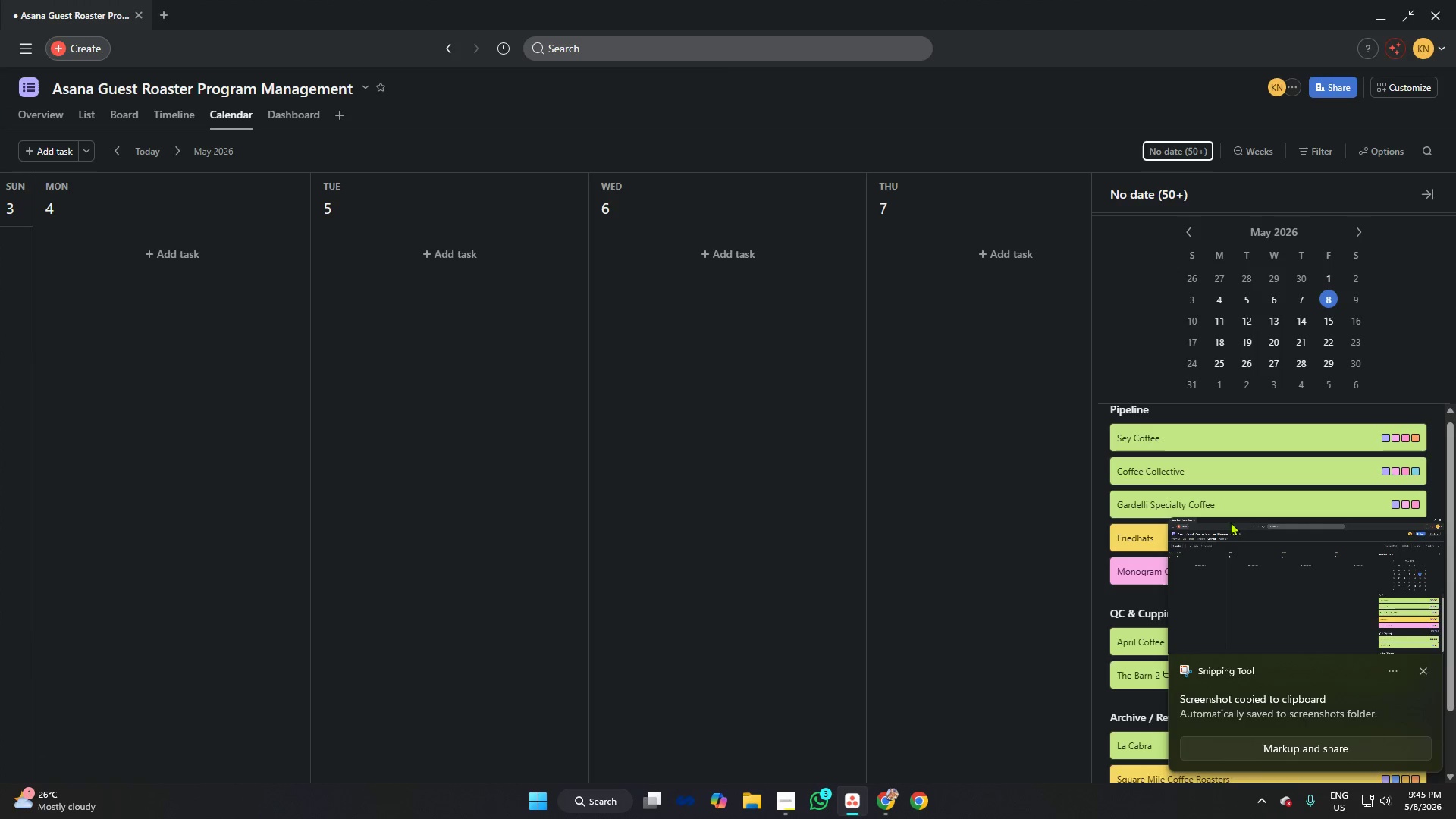 
left_click([1261, 596])
 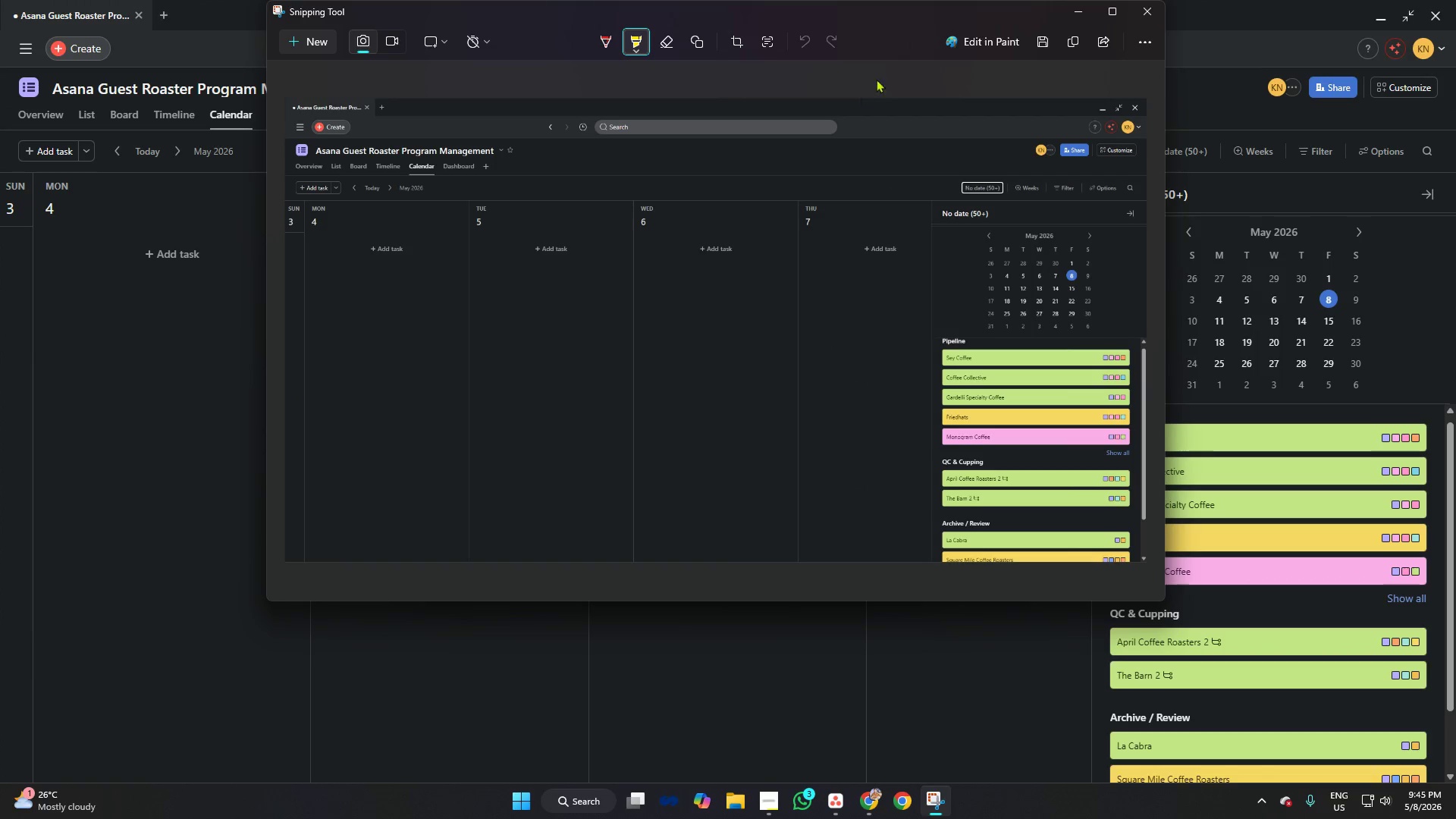 
left_click([1036, 46])
 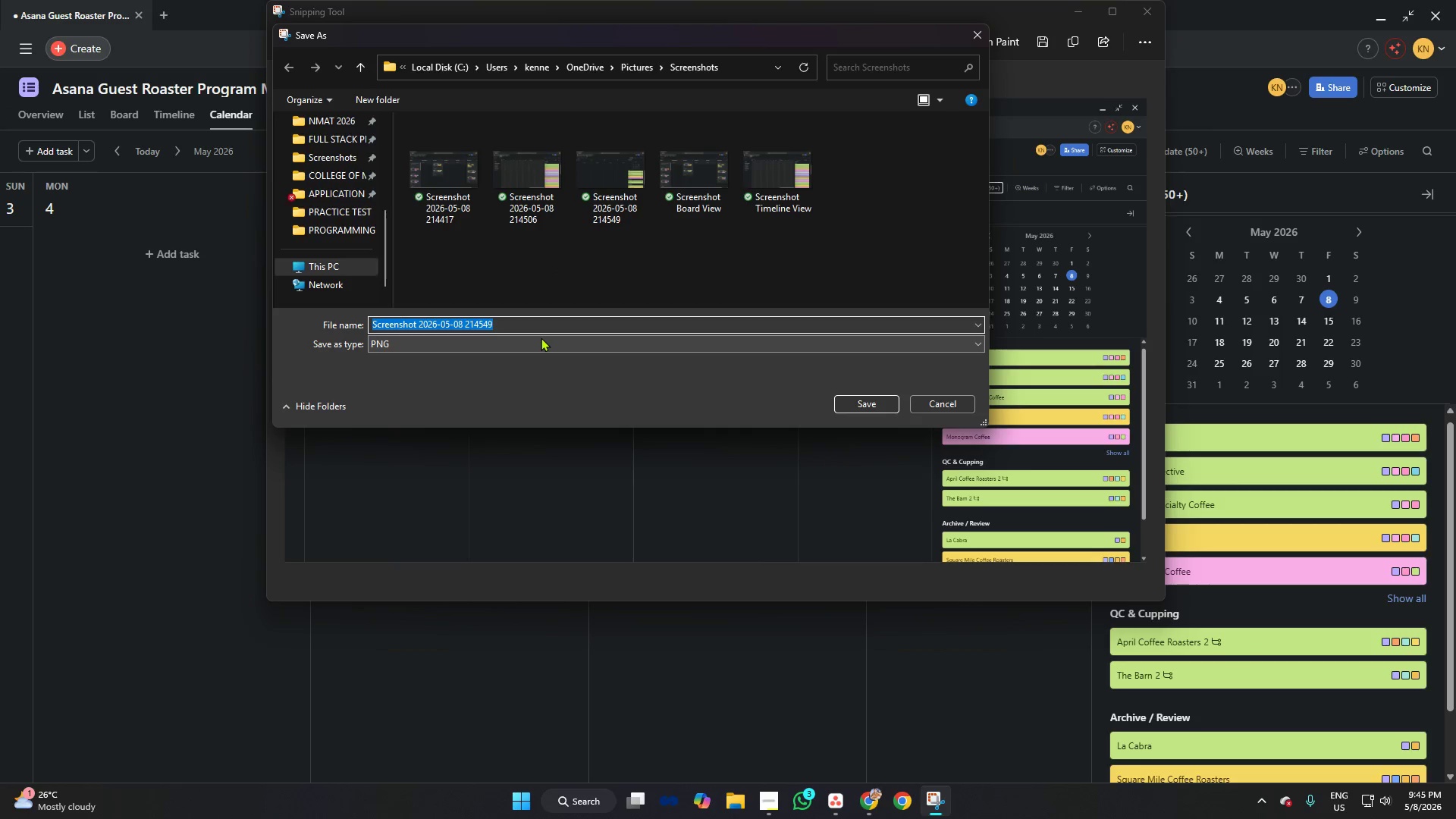 
type(Screenshot VCale)
key(Backspace)
key(Backspace)
key(Backspace)
key(Backspace)
type(alendar View)
 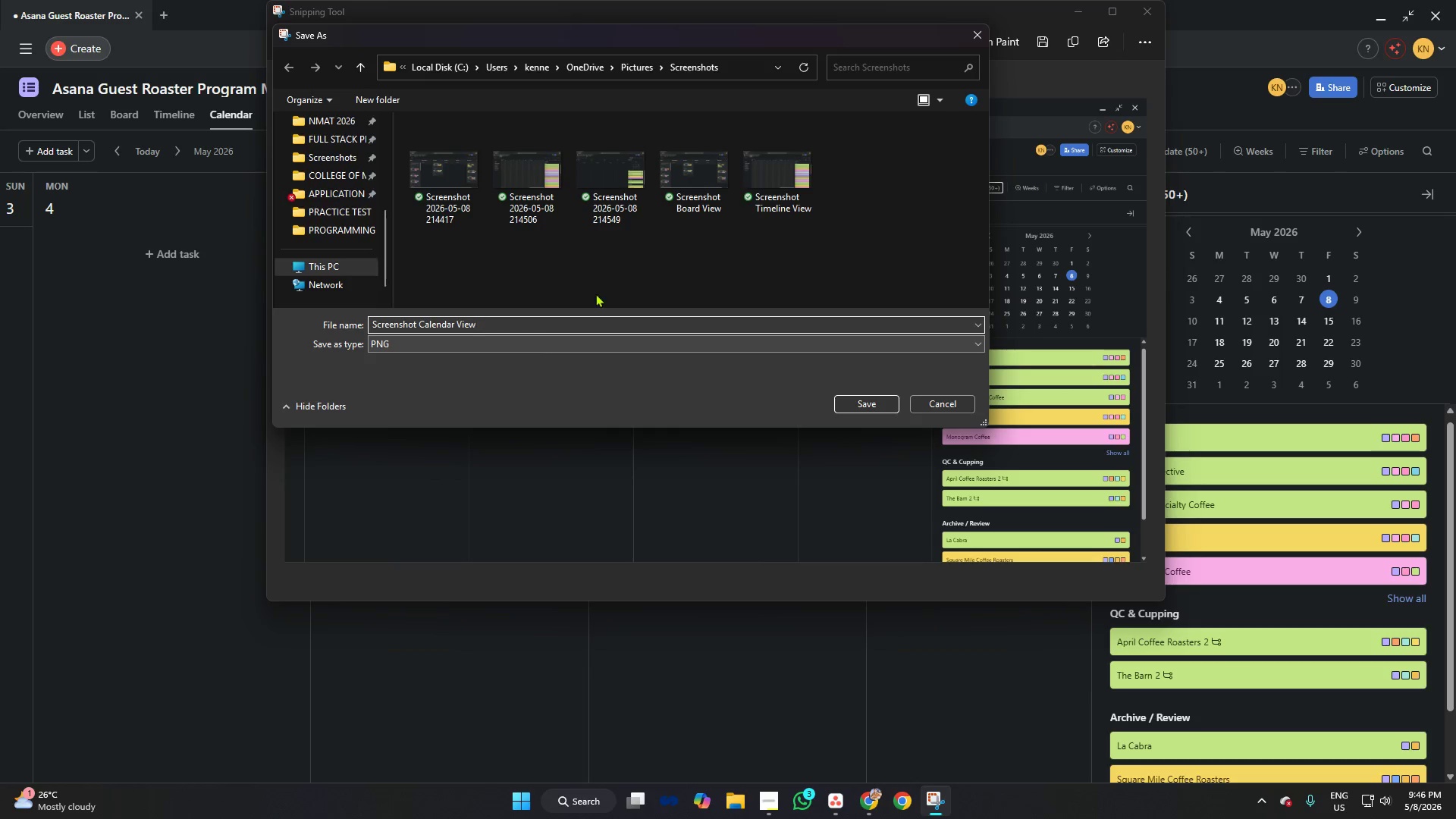 
left_click([1141, 12])
 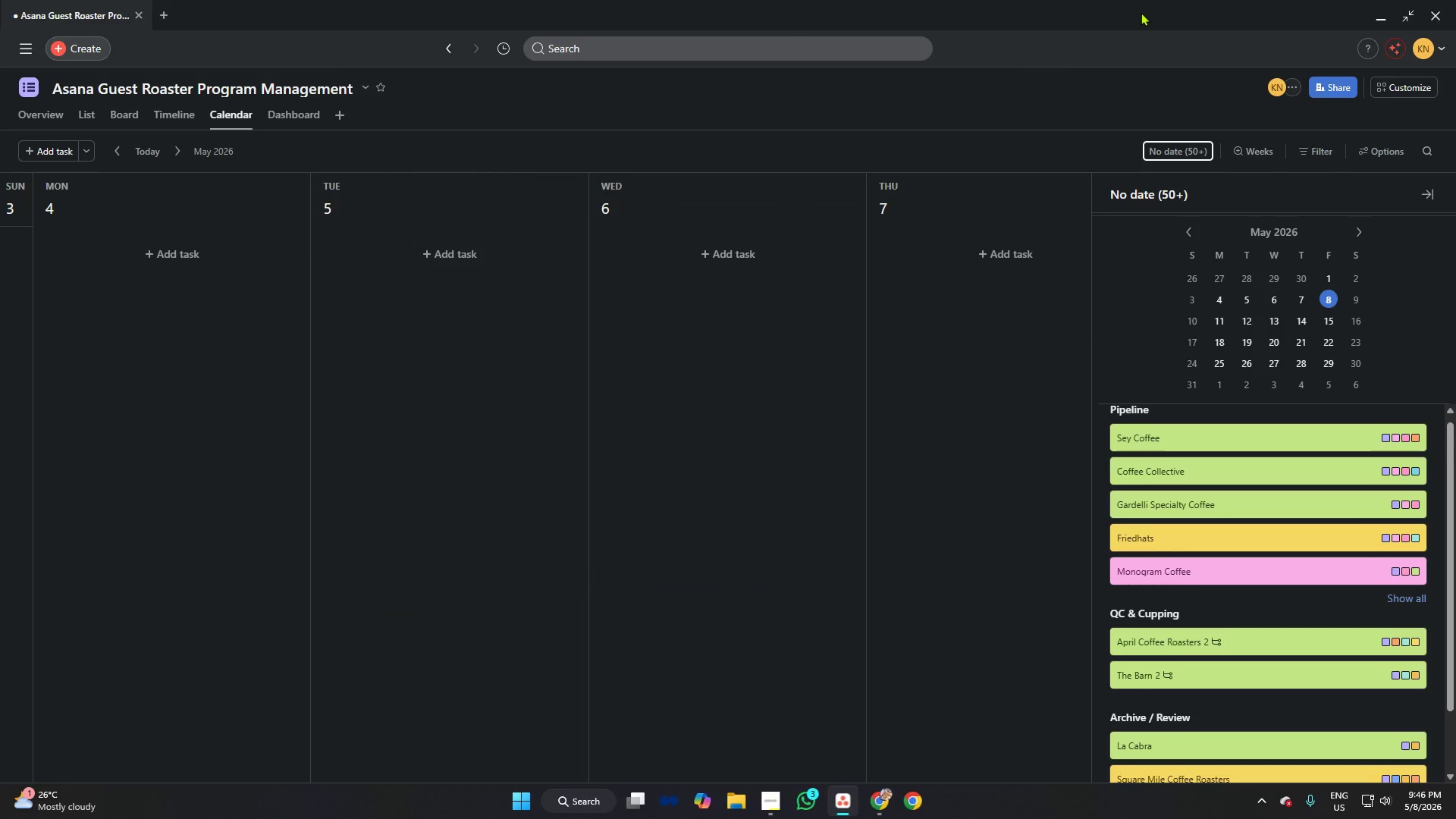 
key(Alt+AltLeft)
 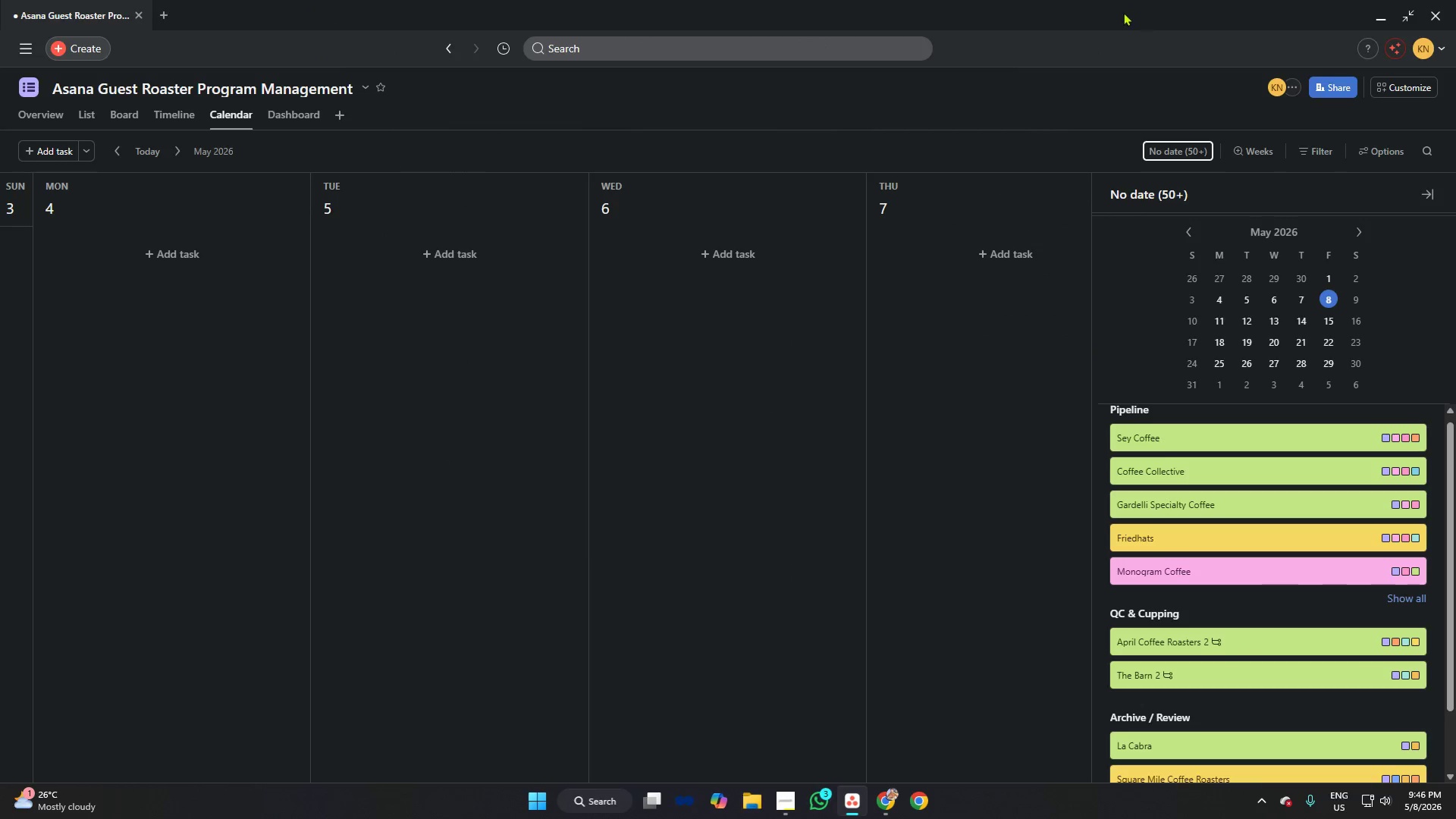 
key(Alt+Tab)